 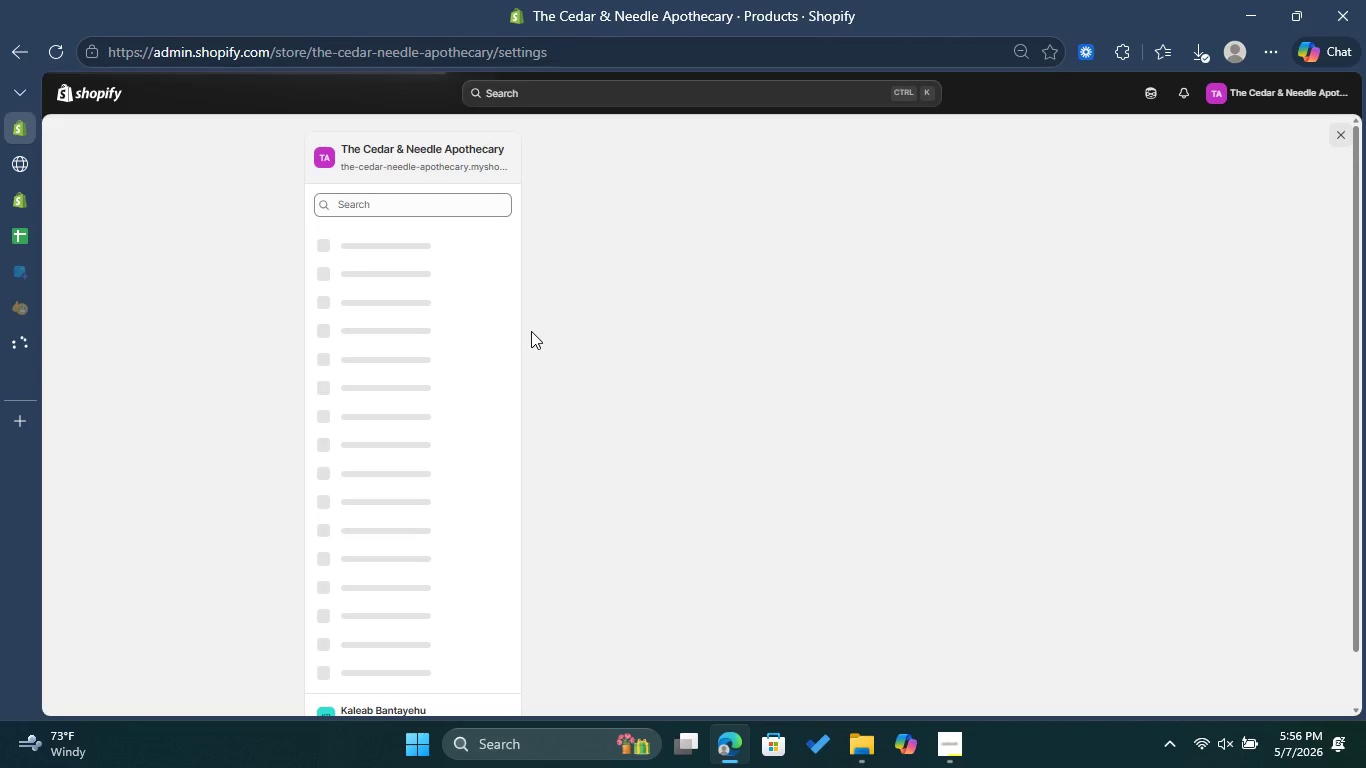 
left_click([414, 405])
 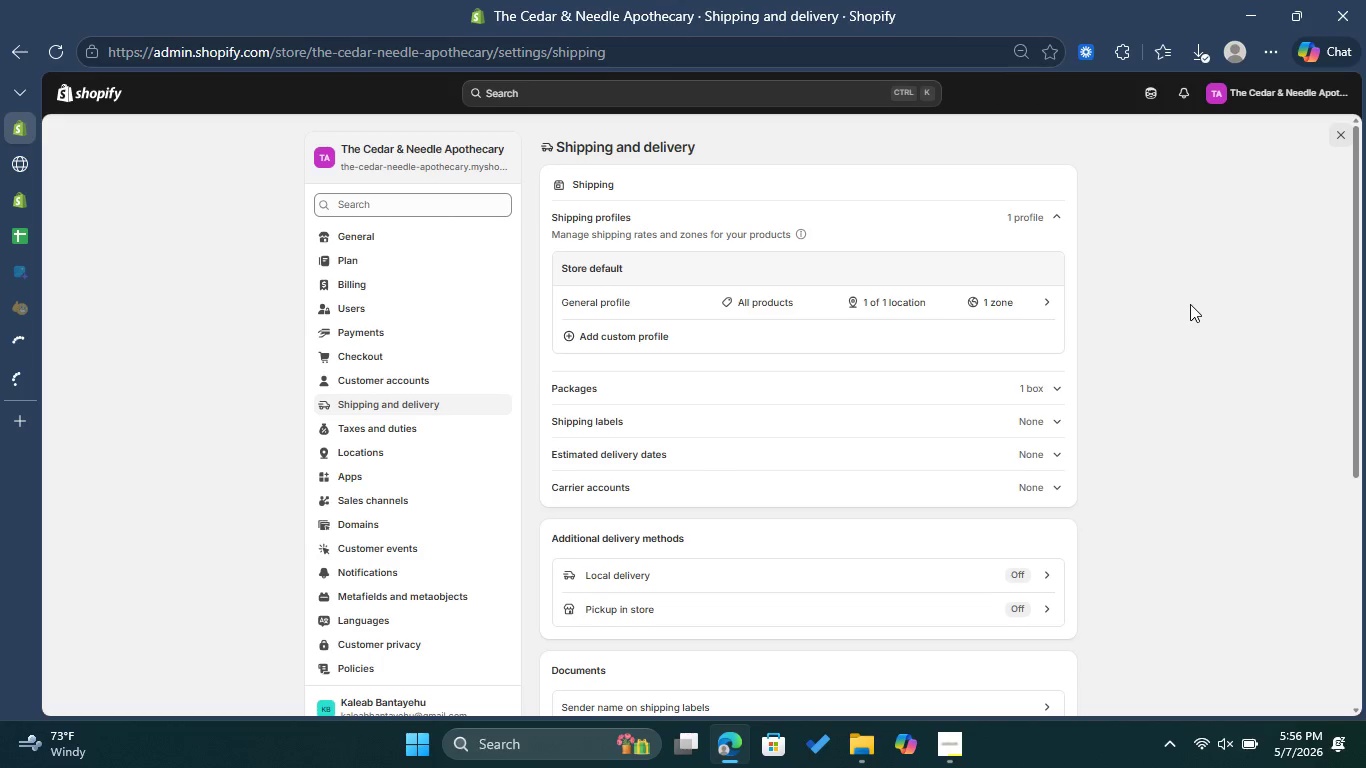 
wait(6.34)
 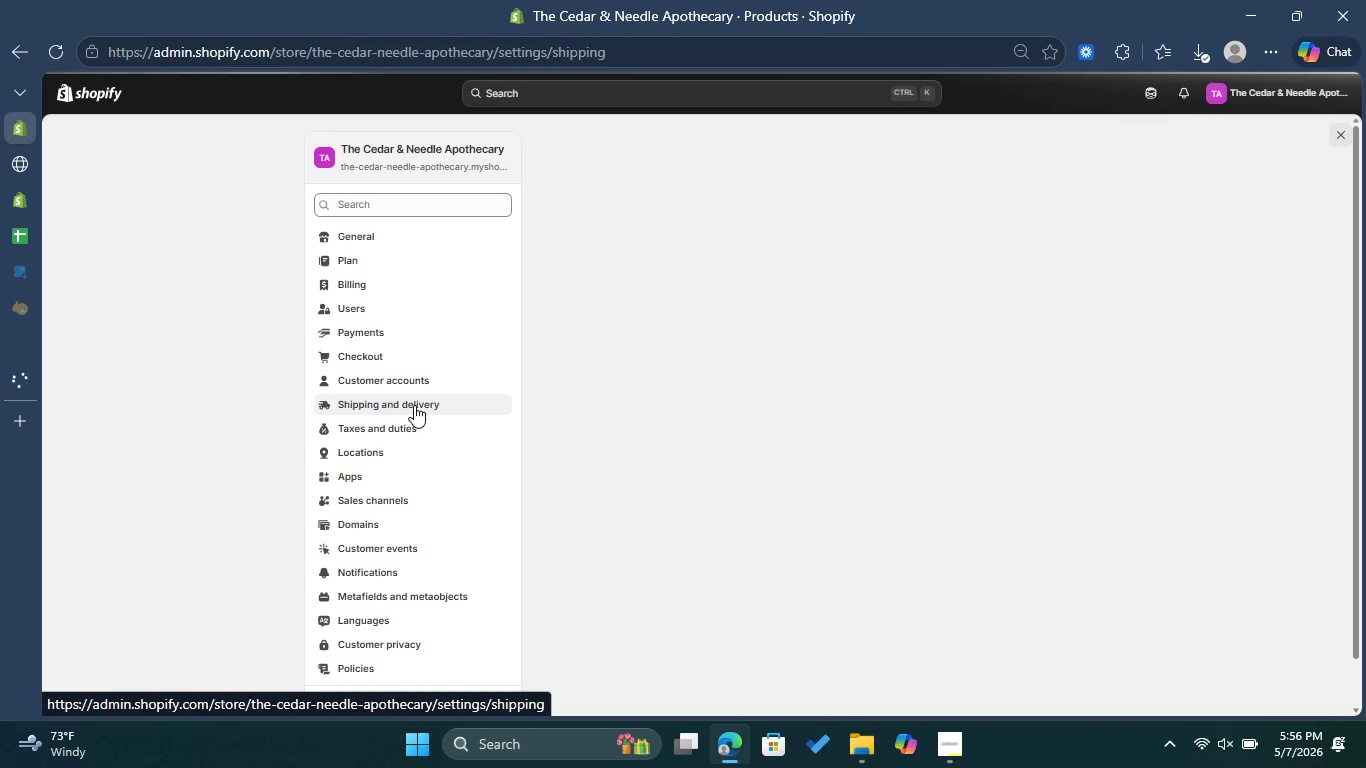 
scroll: coordinate [1127, 372], scroll_direction: down, amount: 1.0
 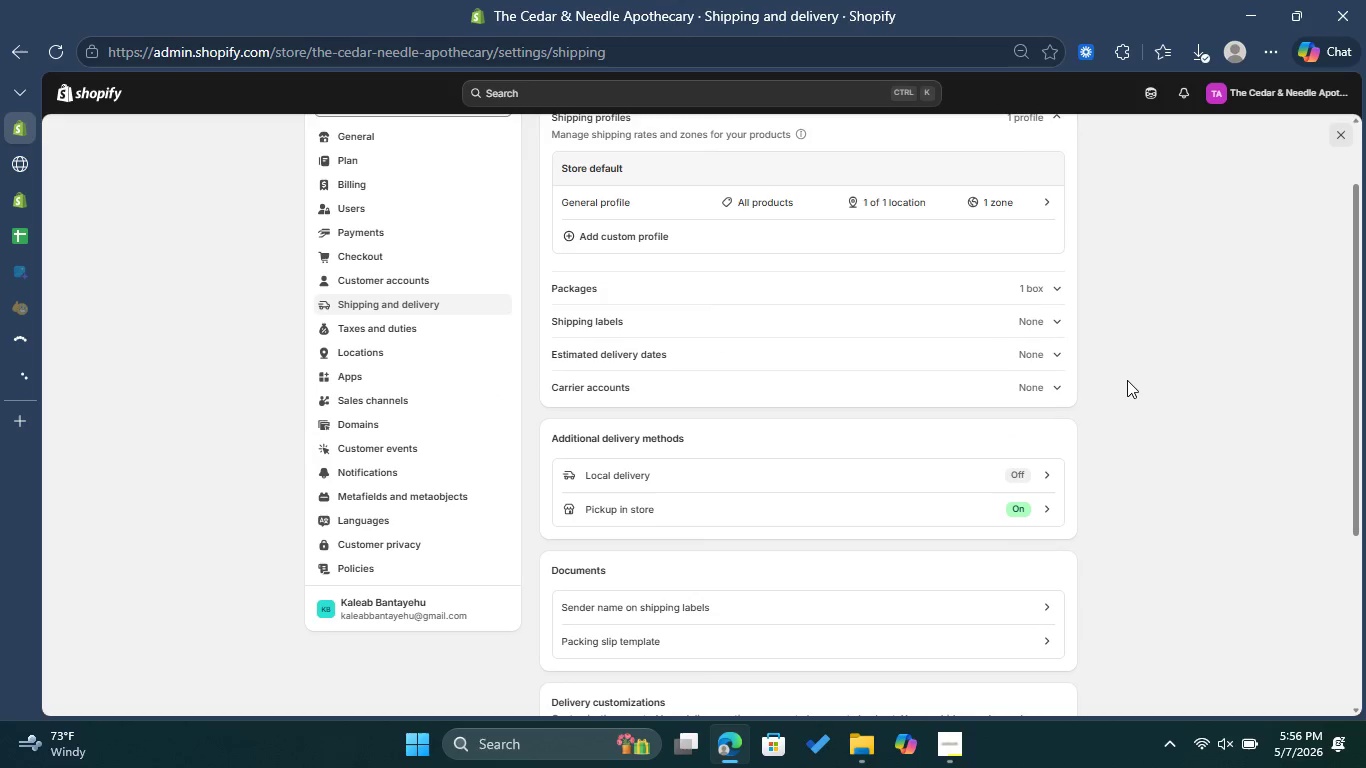 
scroll: coordinate [1127, 380], scroll_direction: up, amount: 1.0
 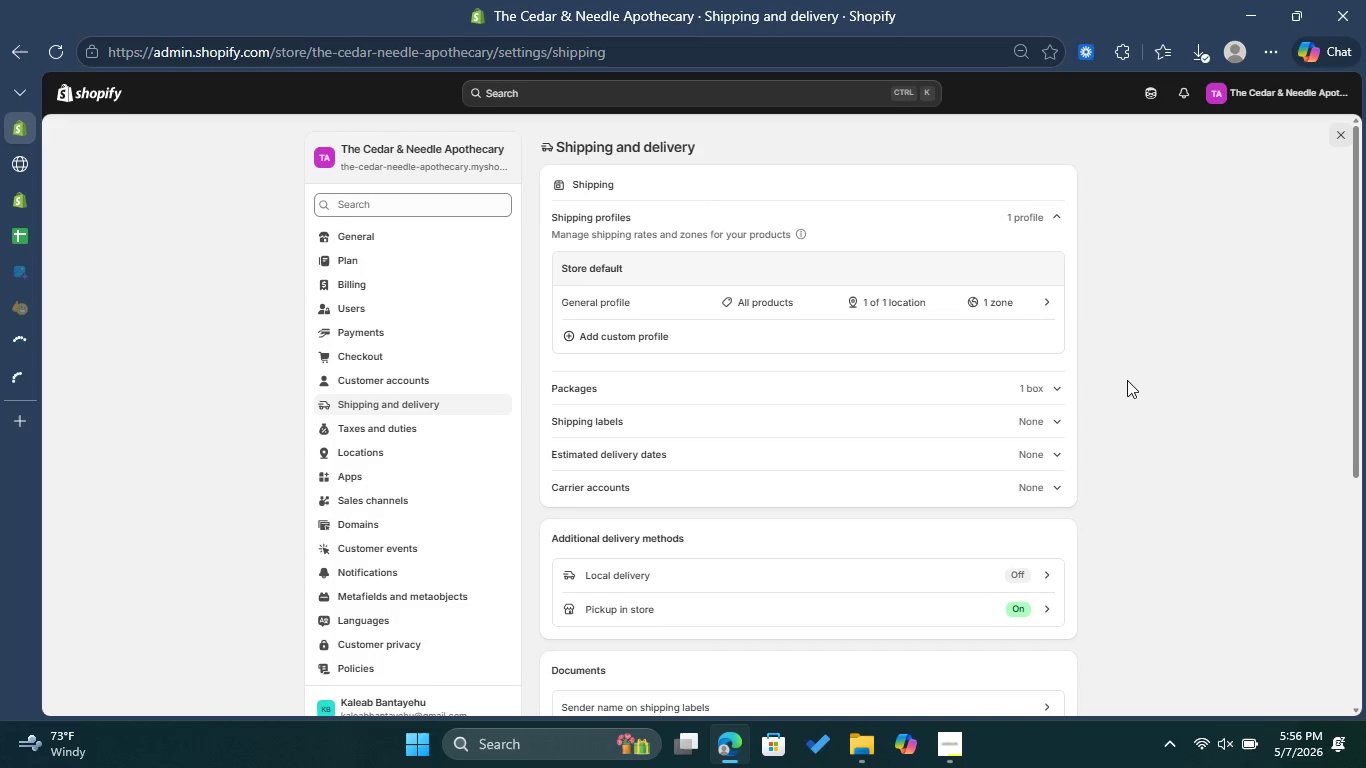 
key(Control+Shift+S)
 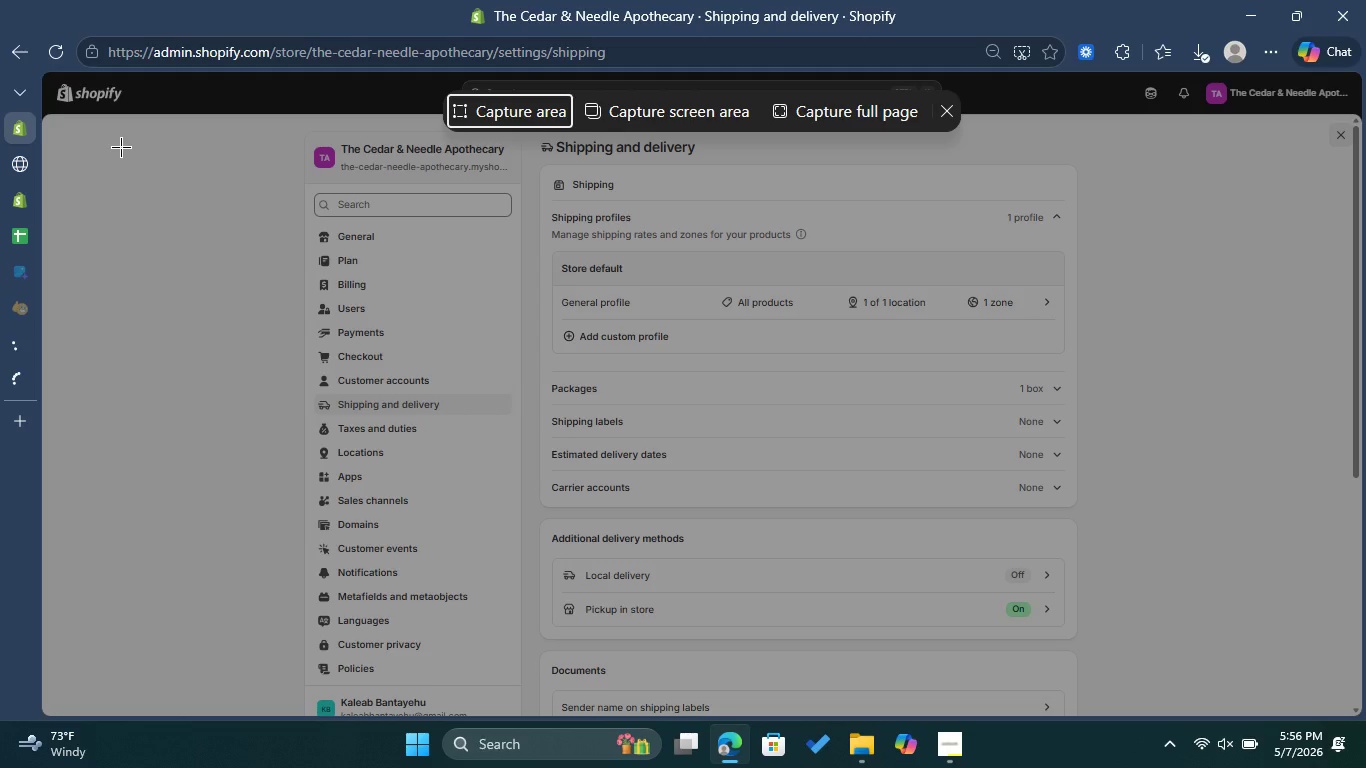 
left_click_drag(start_coordinate=[85, 101], to_coordinate=[1254, 680])
 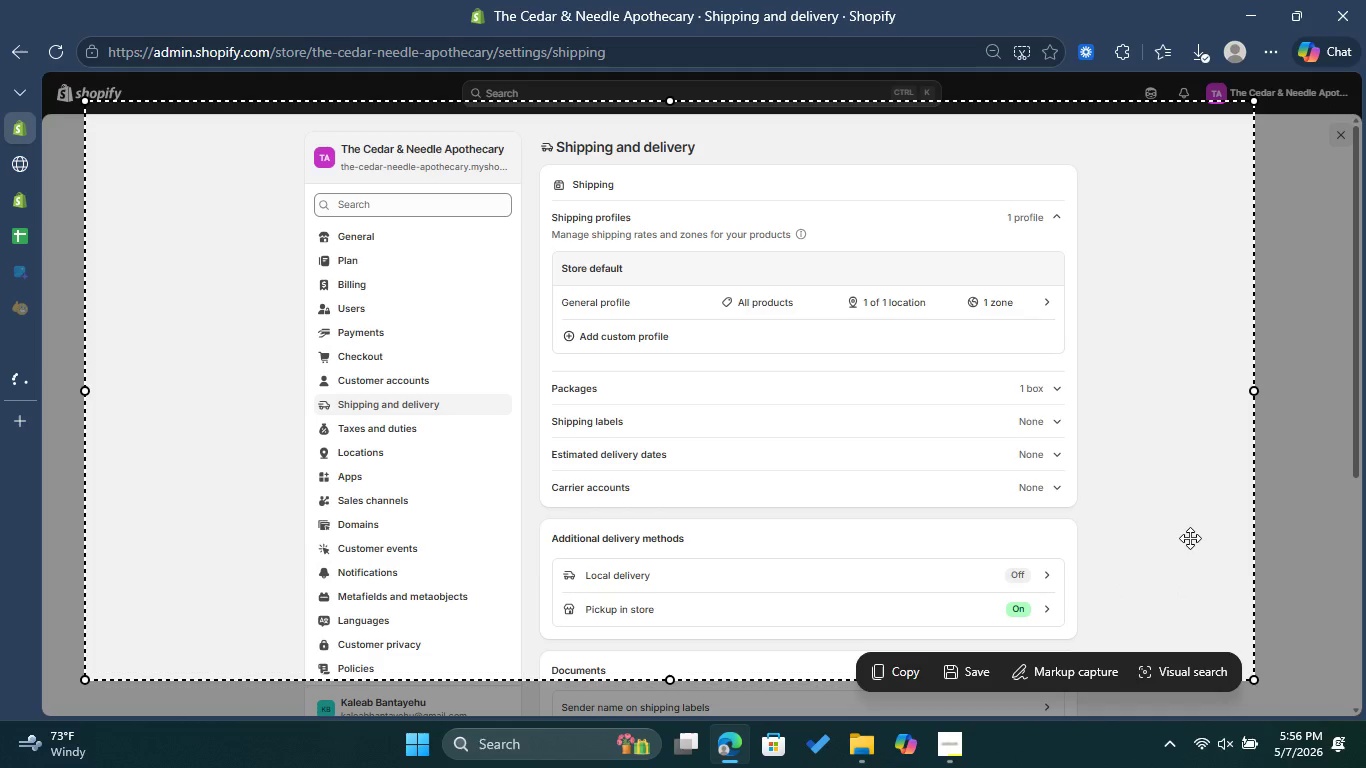 
left_click([1292, 442])
 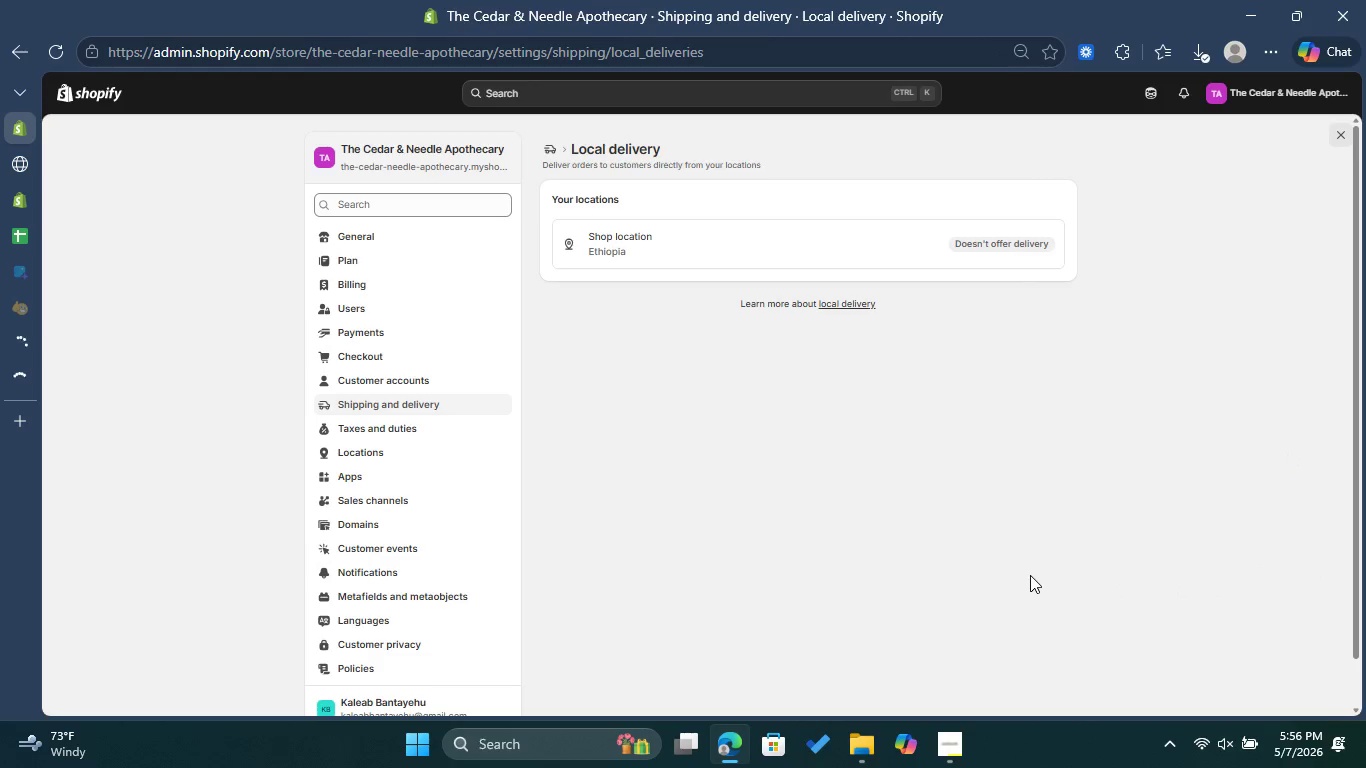 
left_click([859, 239])
 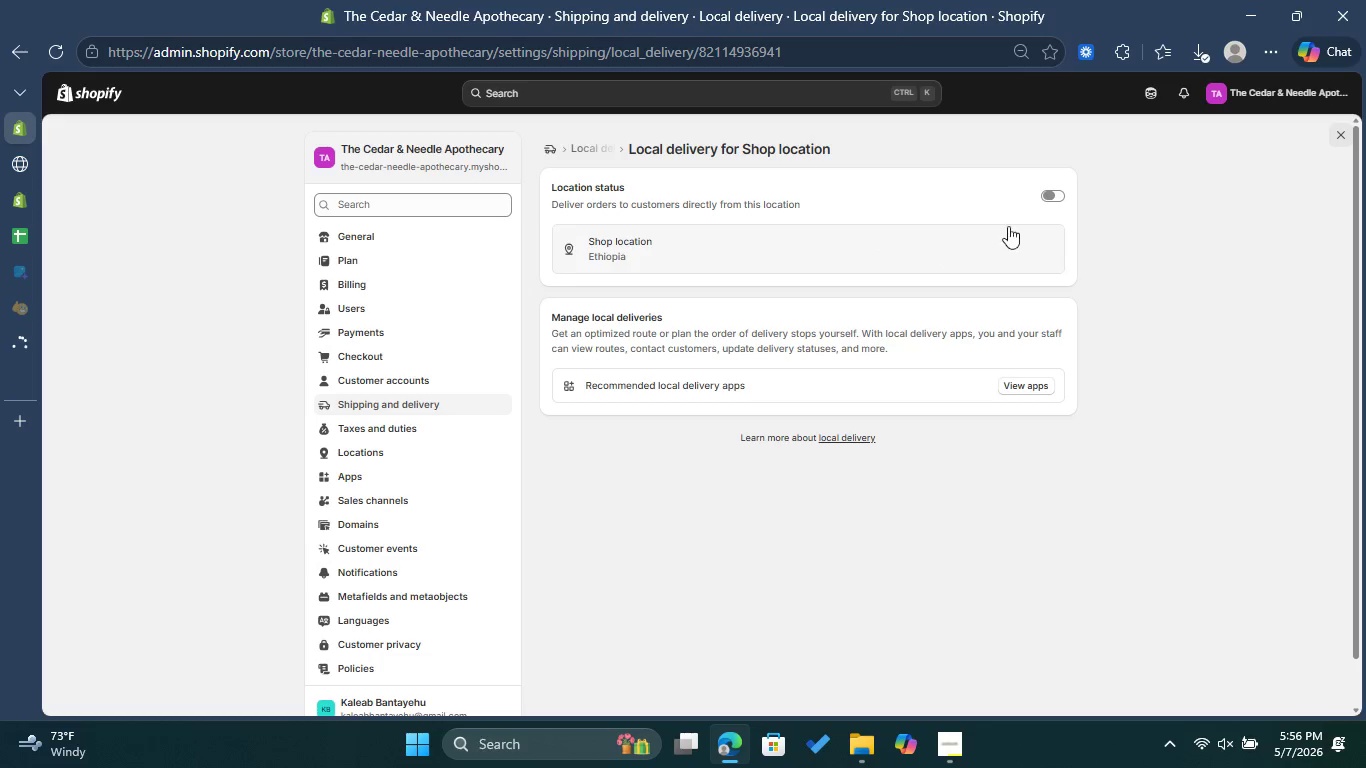 
left_click([1043, 199])
 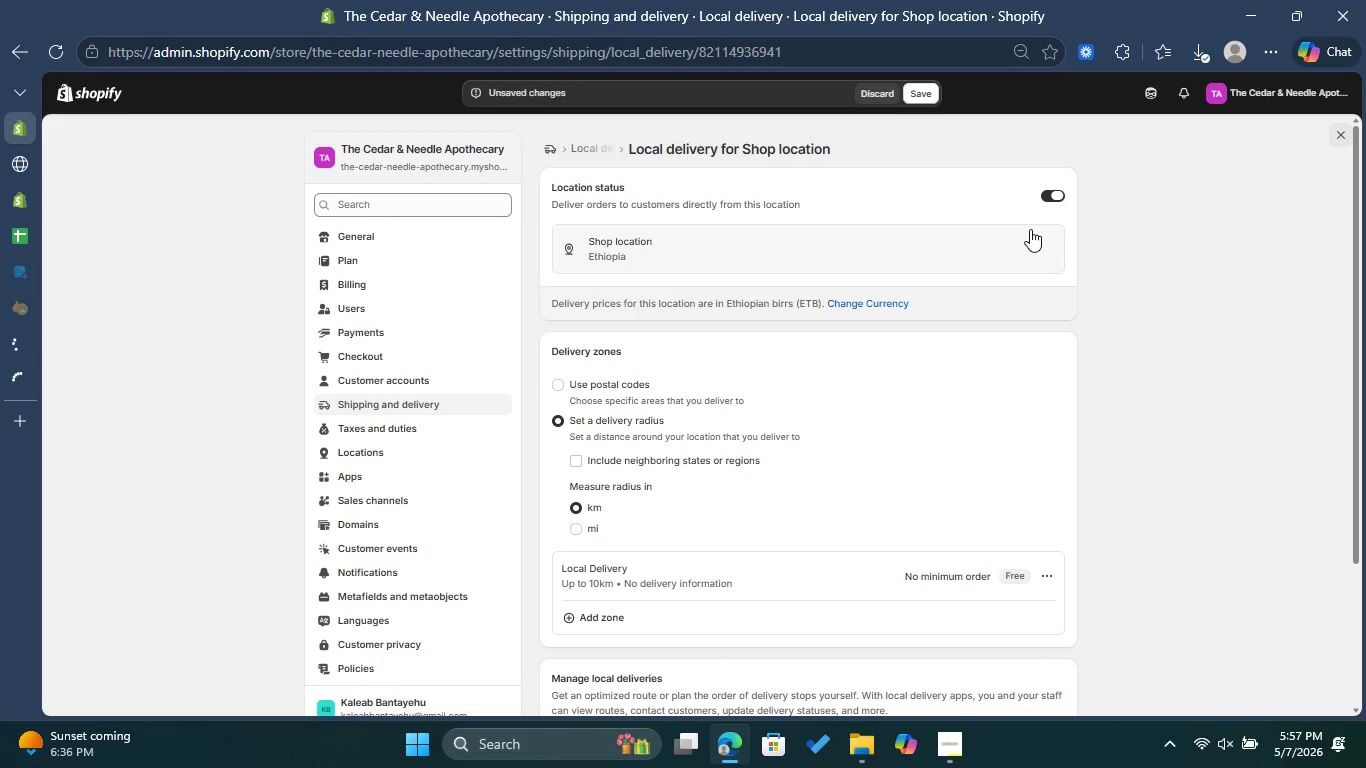 
left_click([1056, 201])
 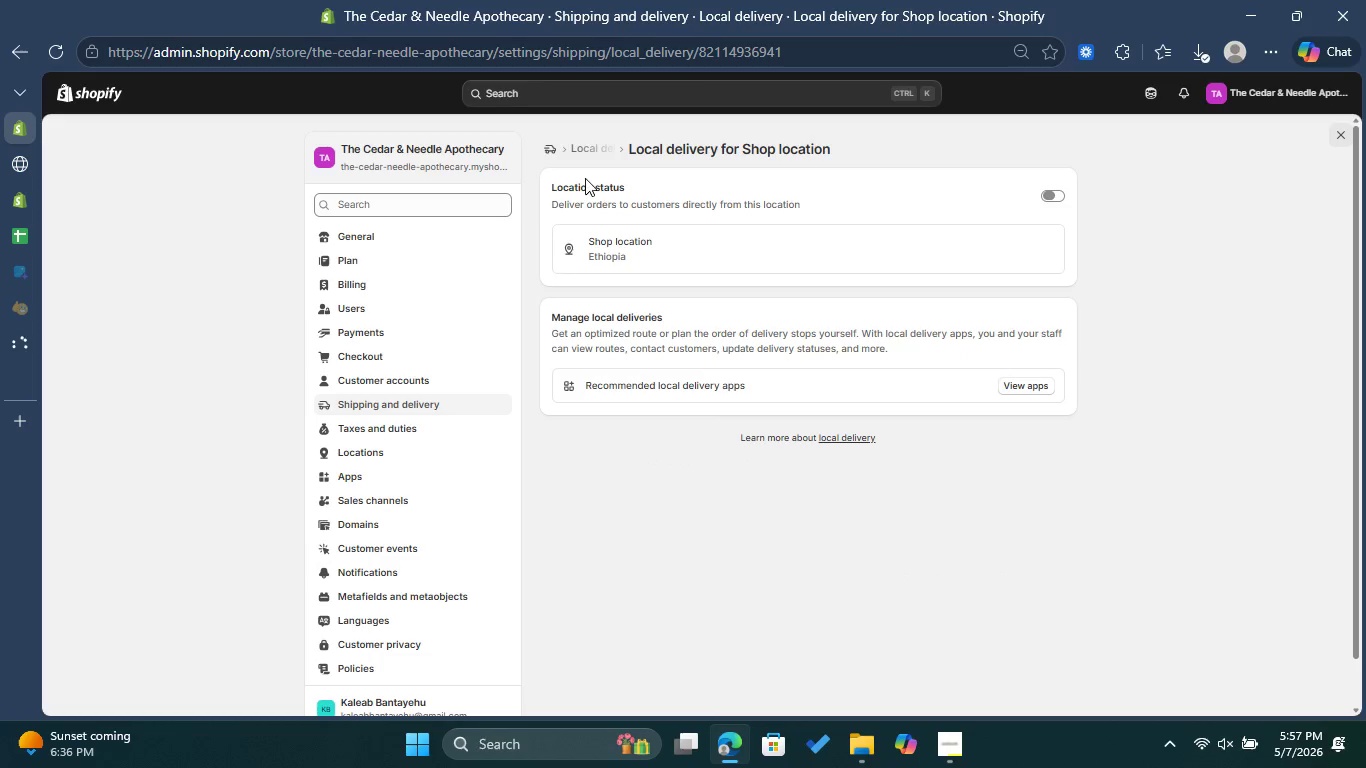 
left_click([588, 159])
 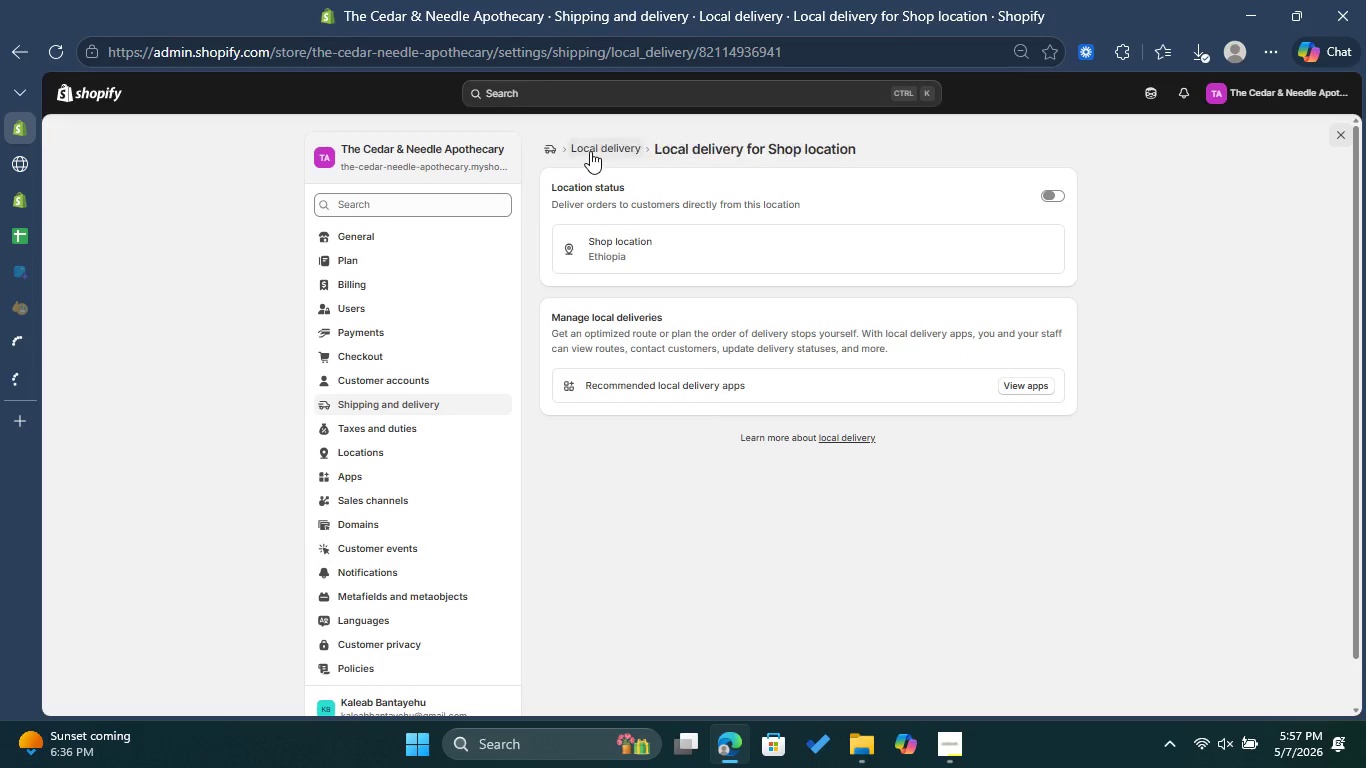 
left_click([590, 149])
 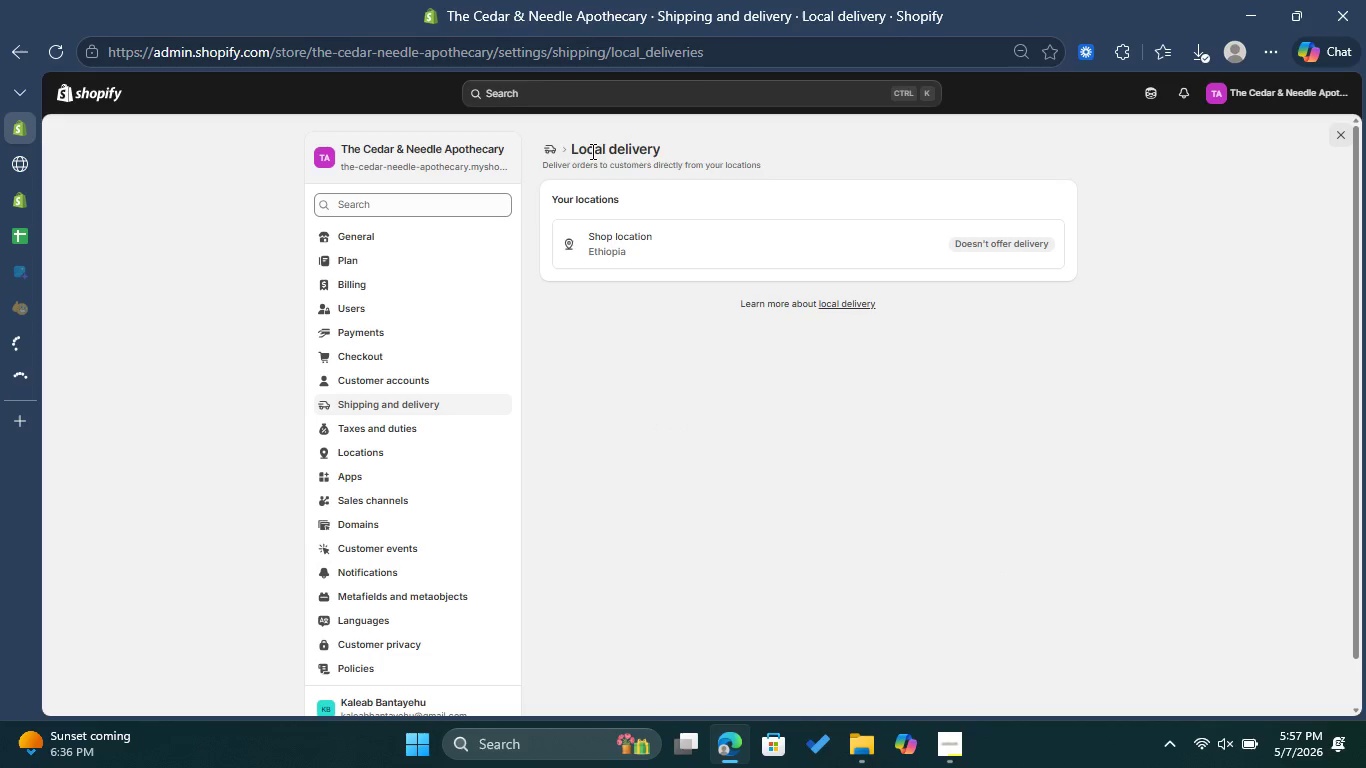 
left_click([545, 154])
 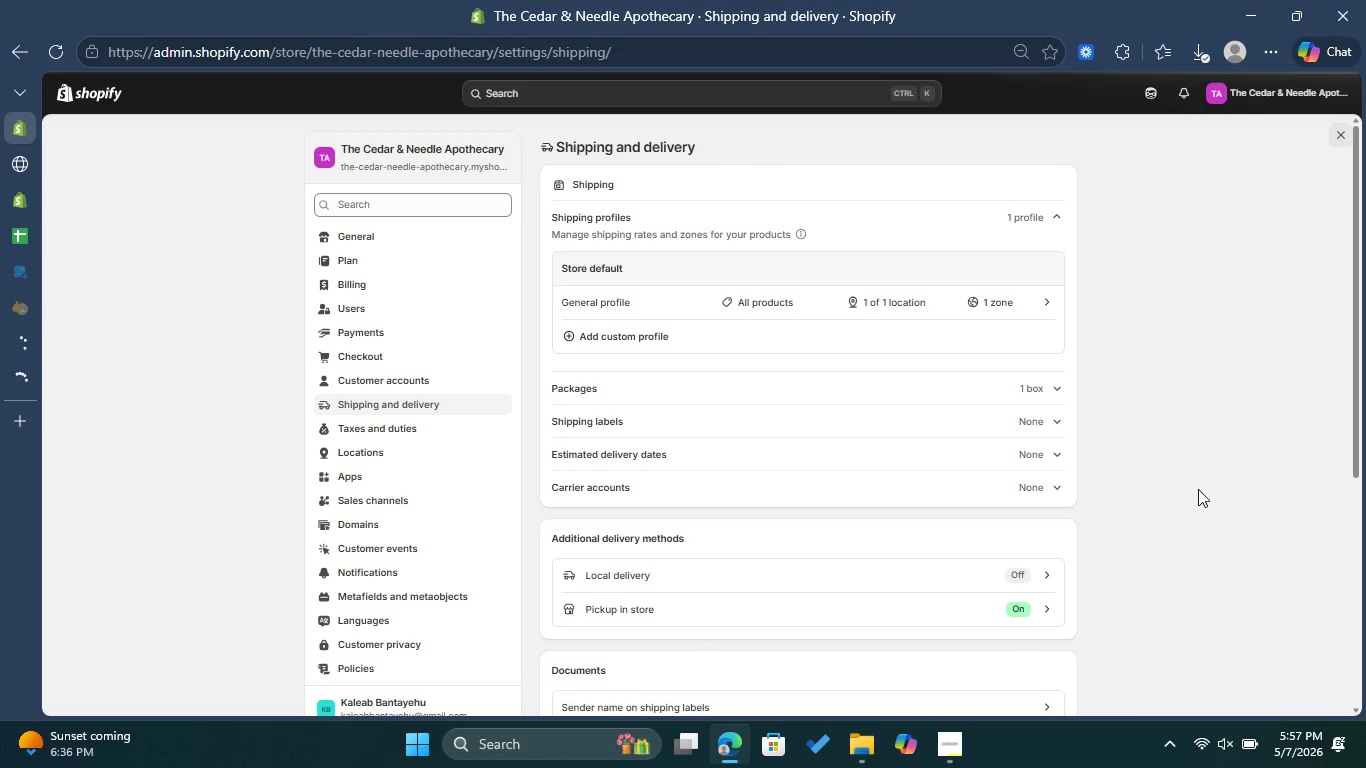 
key(Control+Shift+S)
 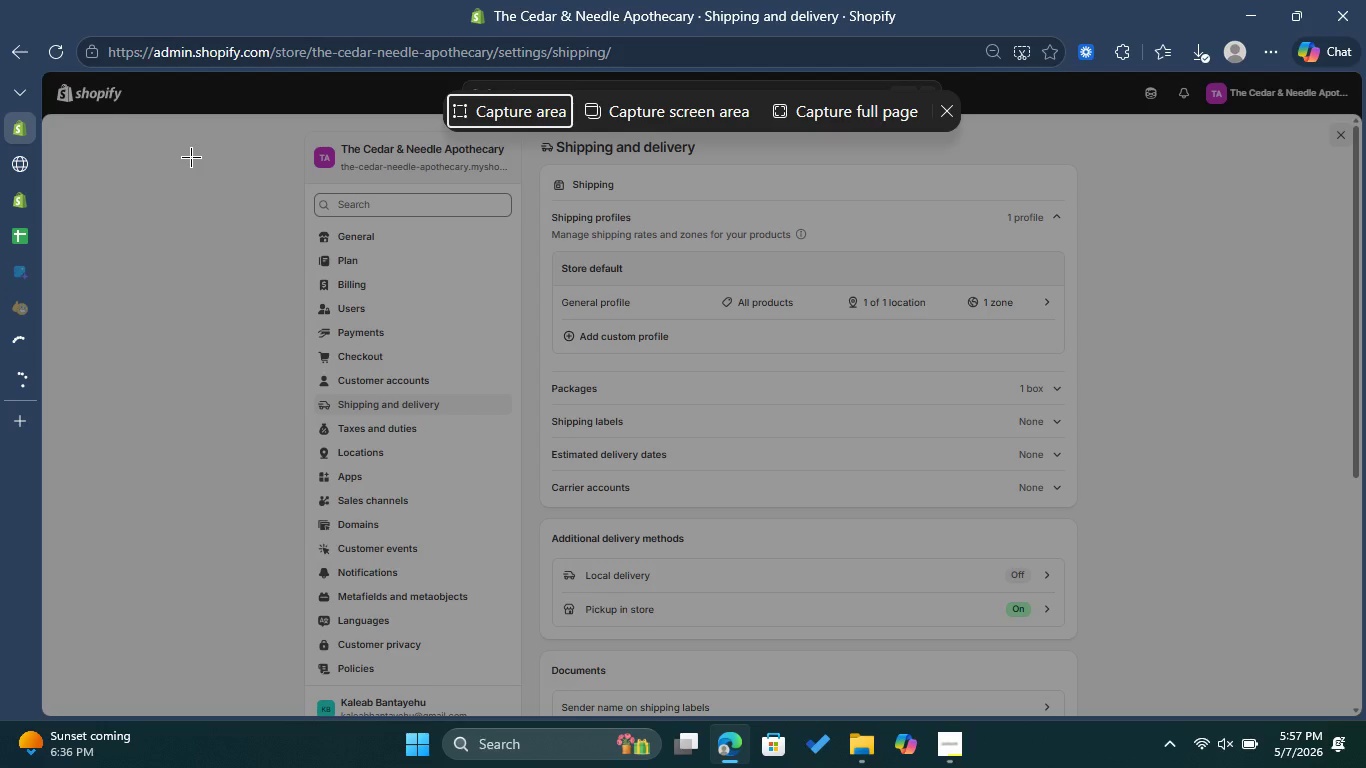 
left_click_drag(start_coordinate=[110, 117], to_coordinate=[1257, 711])
 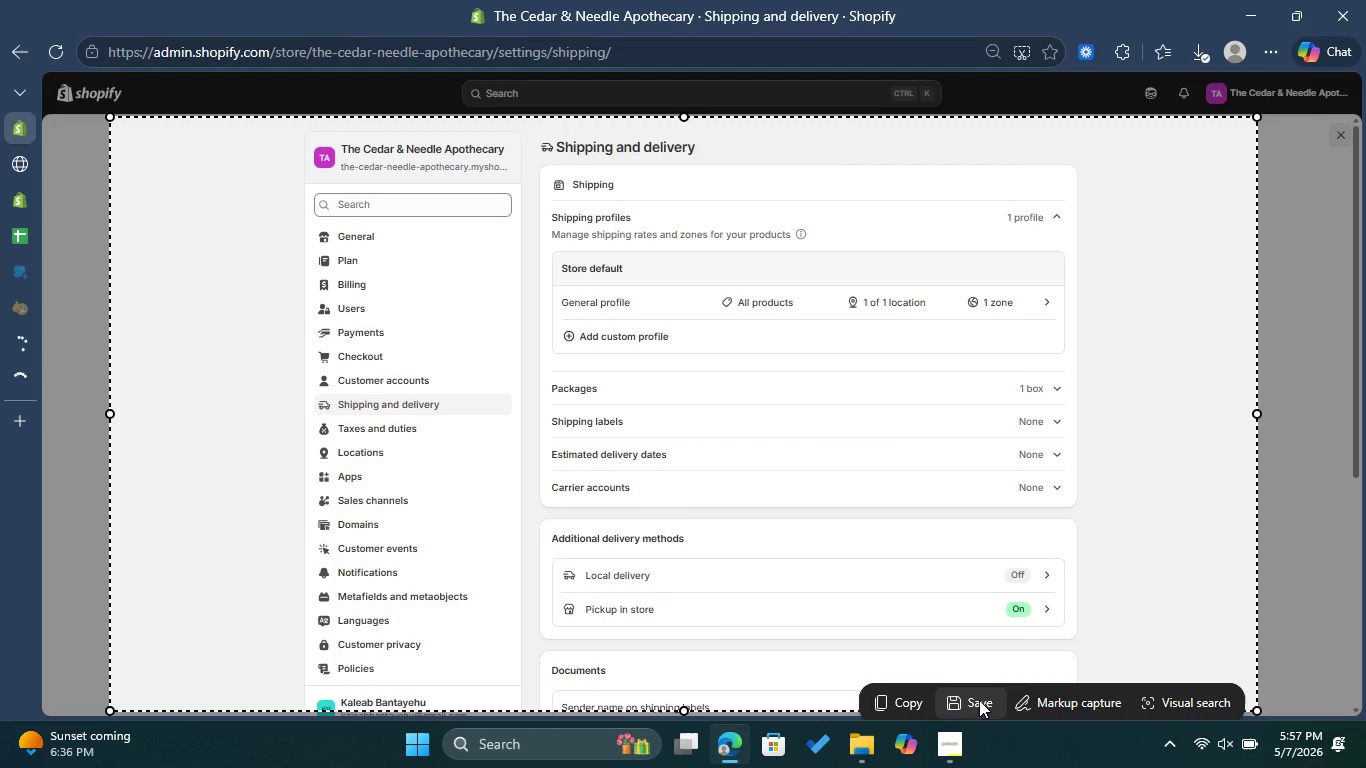 
left_click([979, 702])
 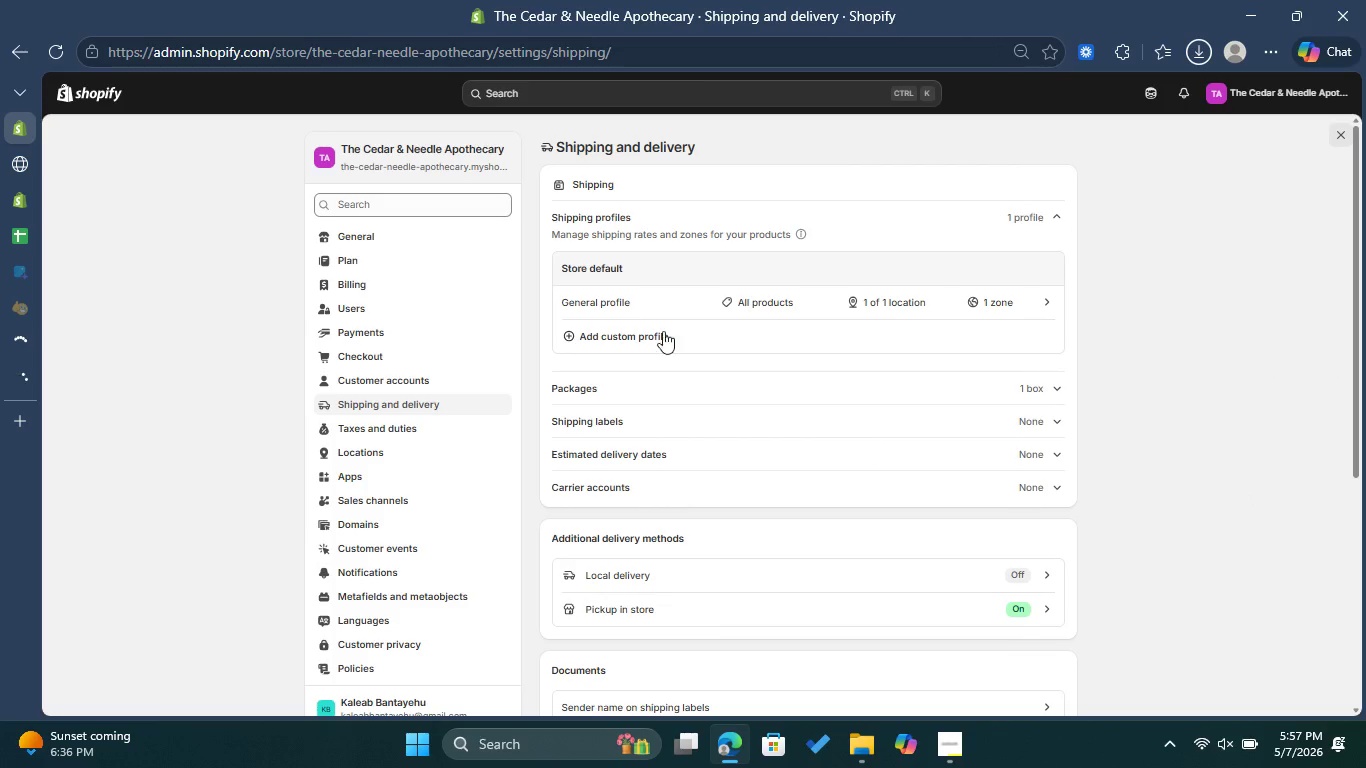 
left_click([633, 307])
 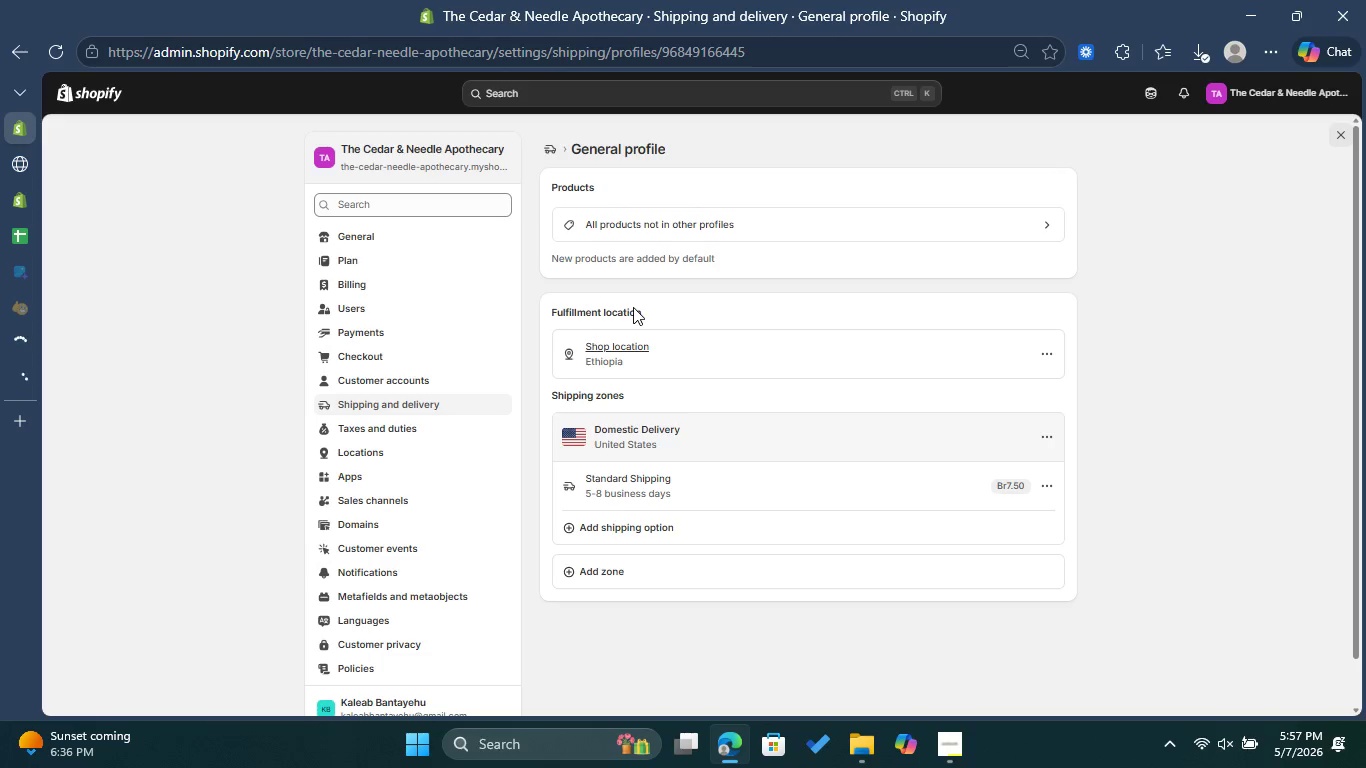 
wait(5.36)
 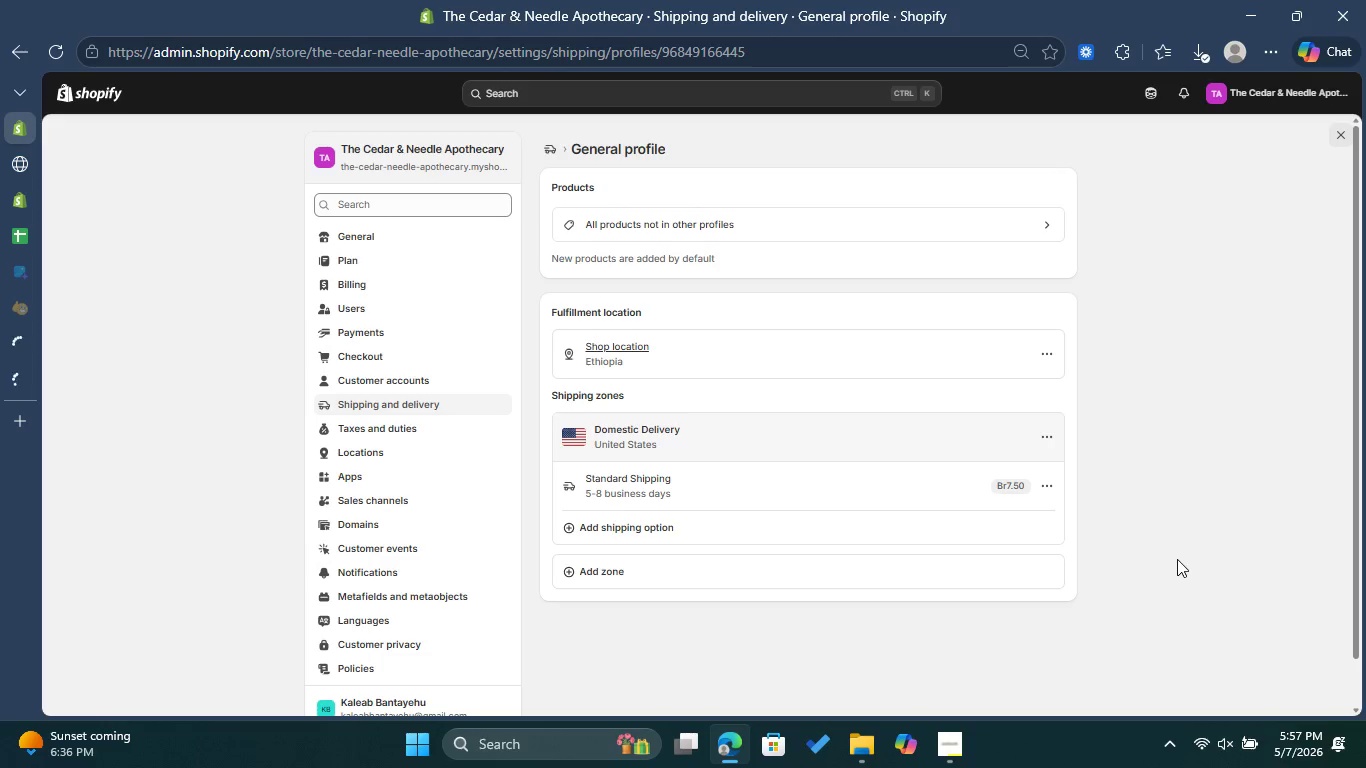 
key(Control+Shift+S)
 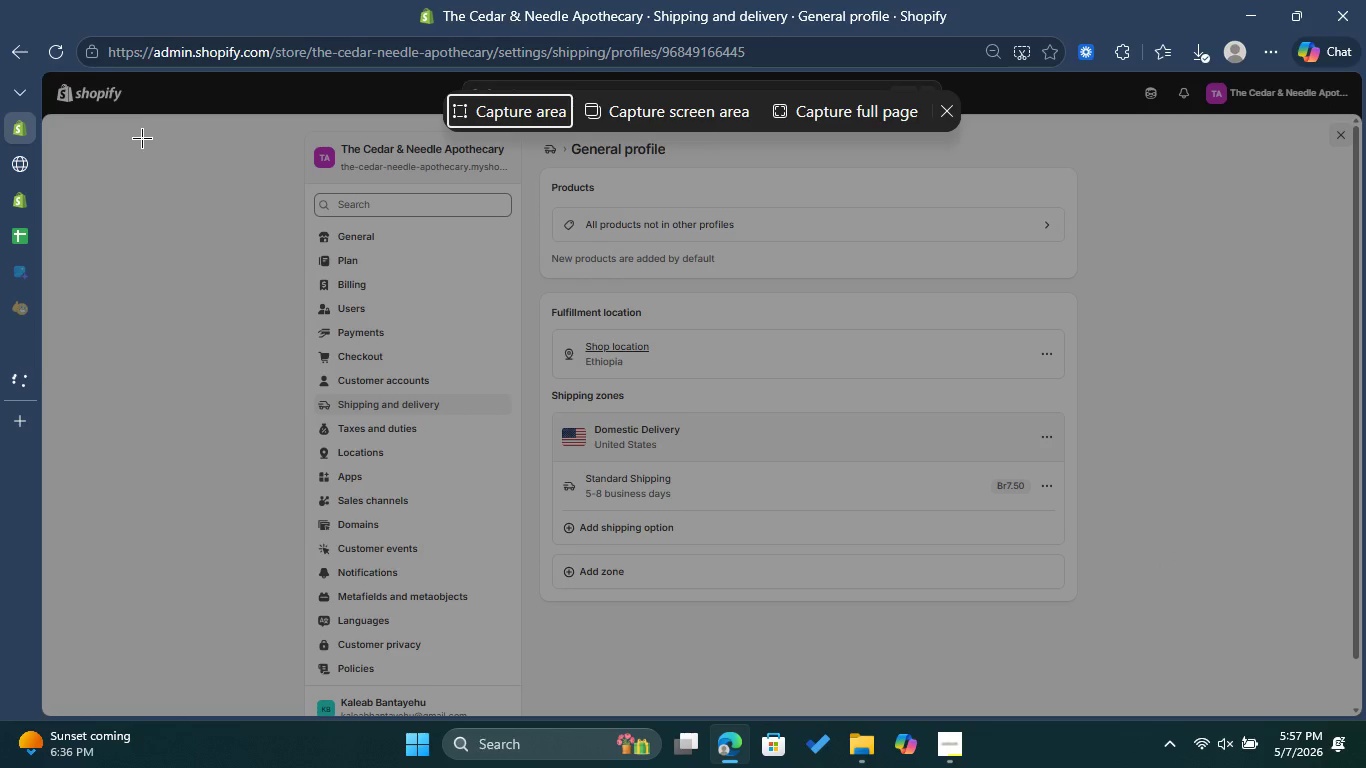 
left_click_drag(start_coordinate=[135, 121], to_coordinate=[1303, 713])
 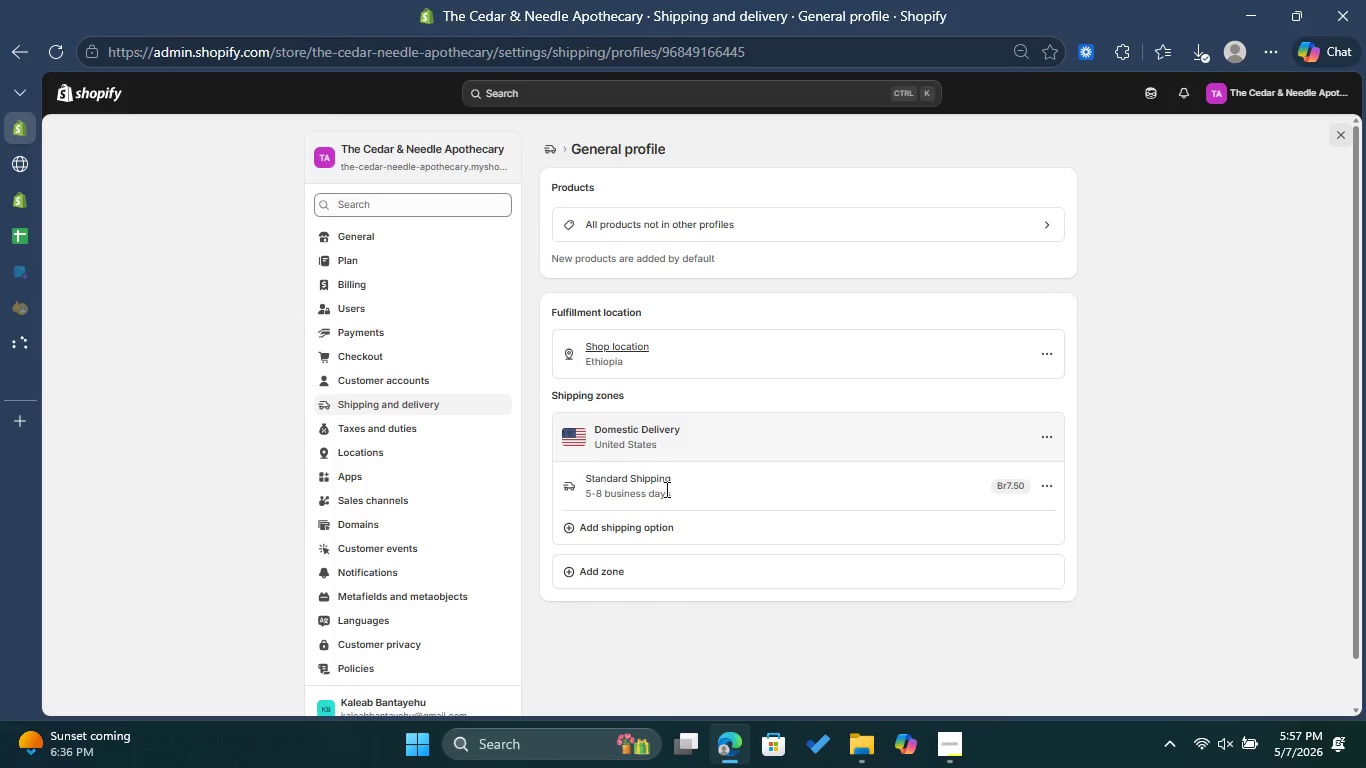 
left_click([663, 485])
 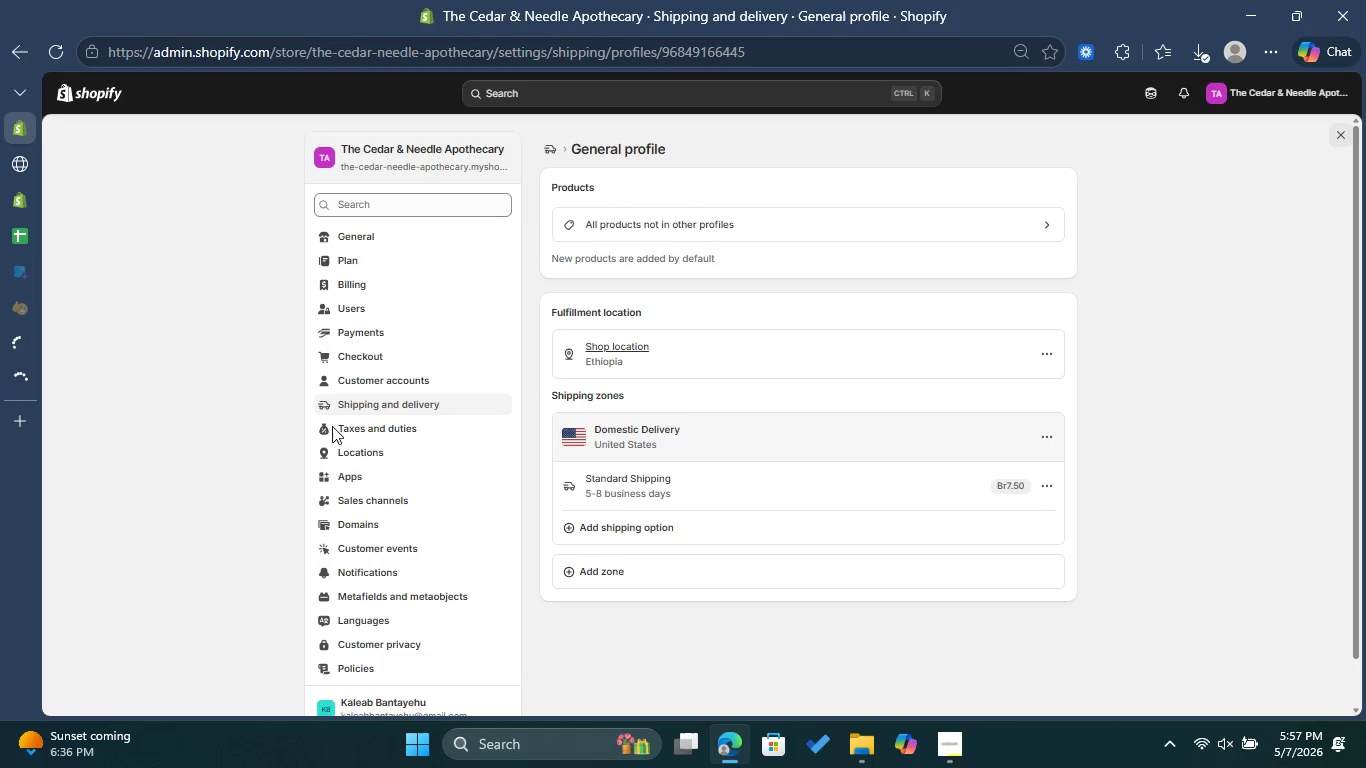 
left_click([963, 748])